 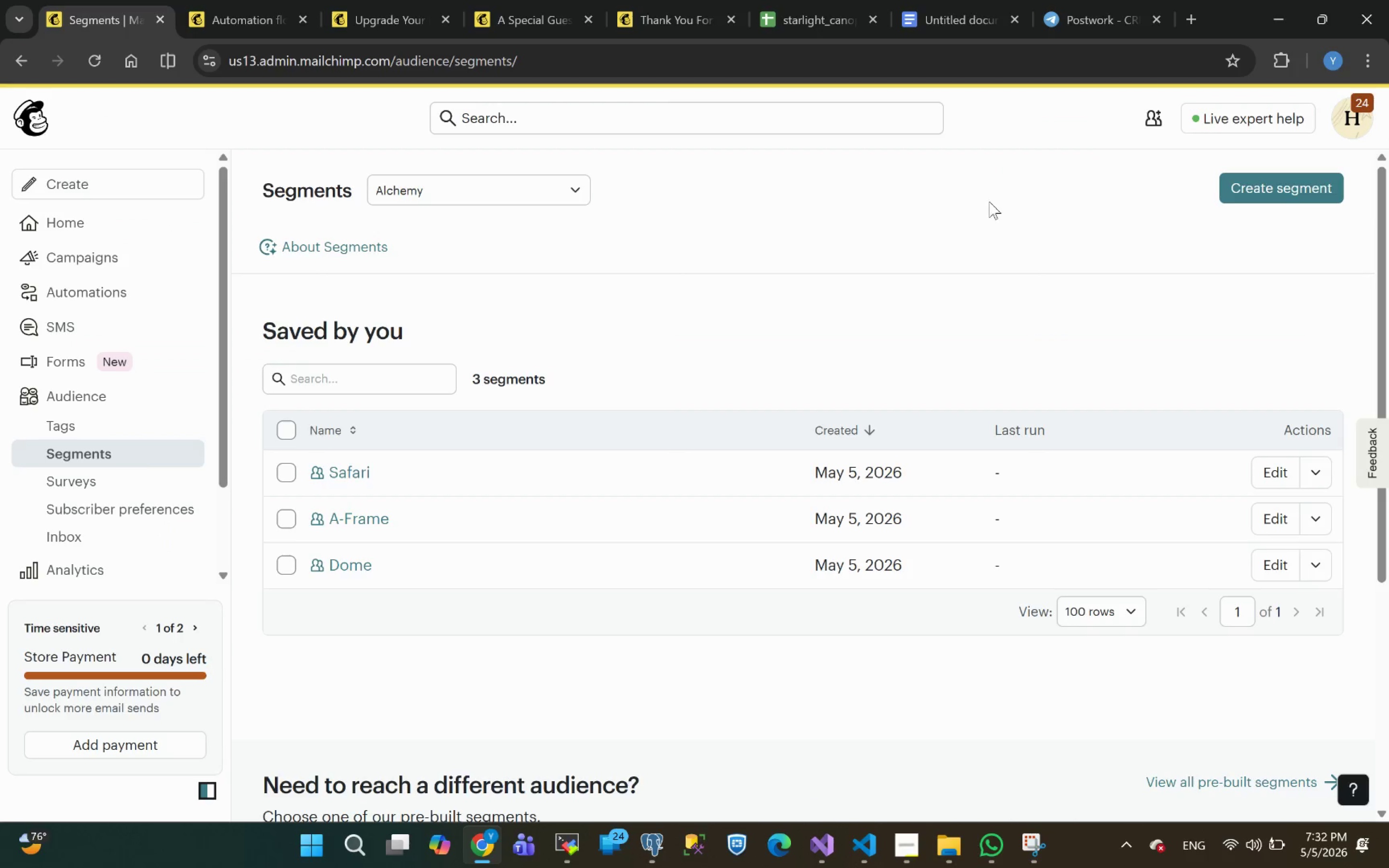 
left_click([87, 299])
 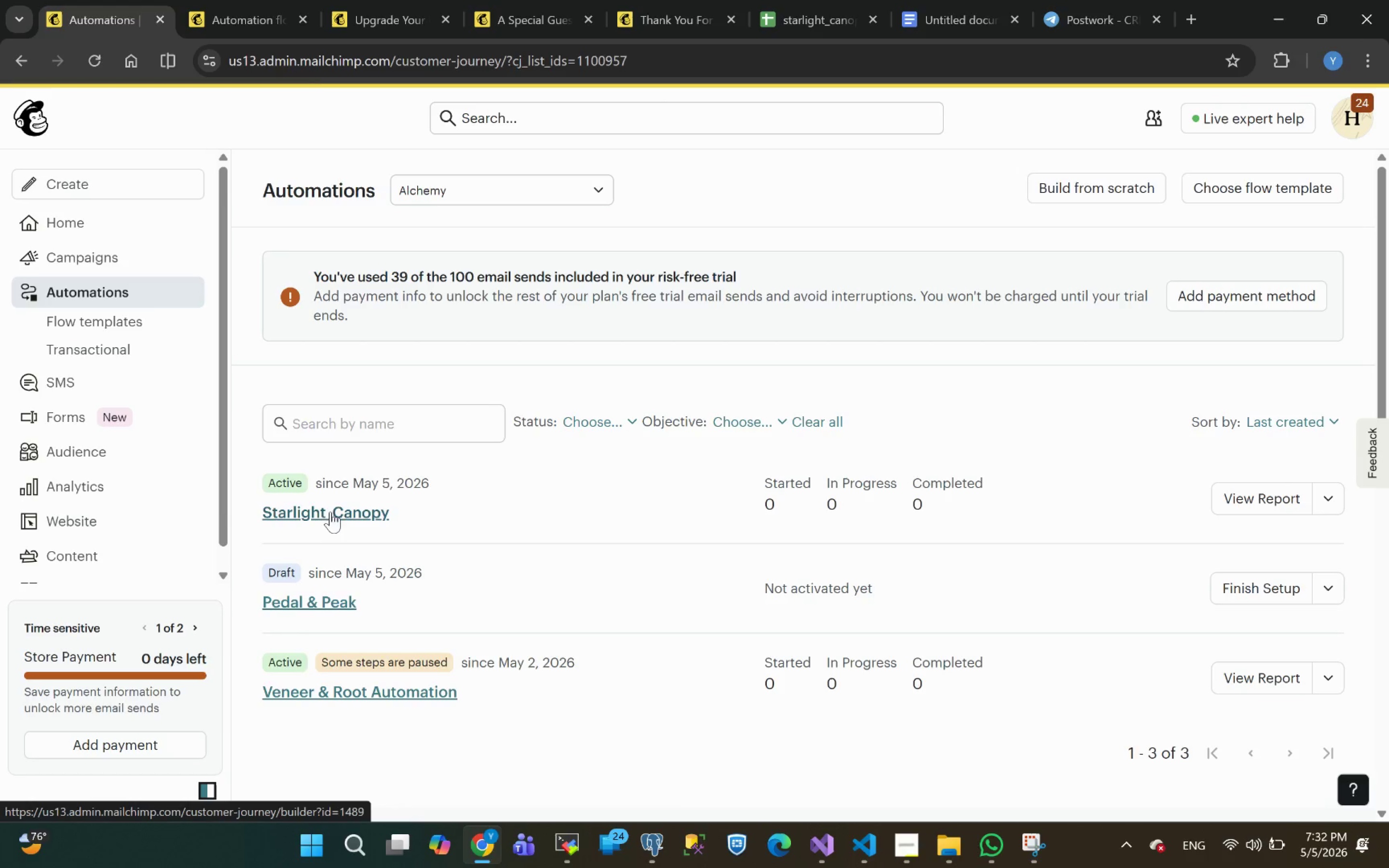 
wait(5.94)
 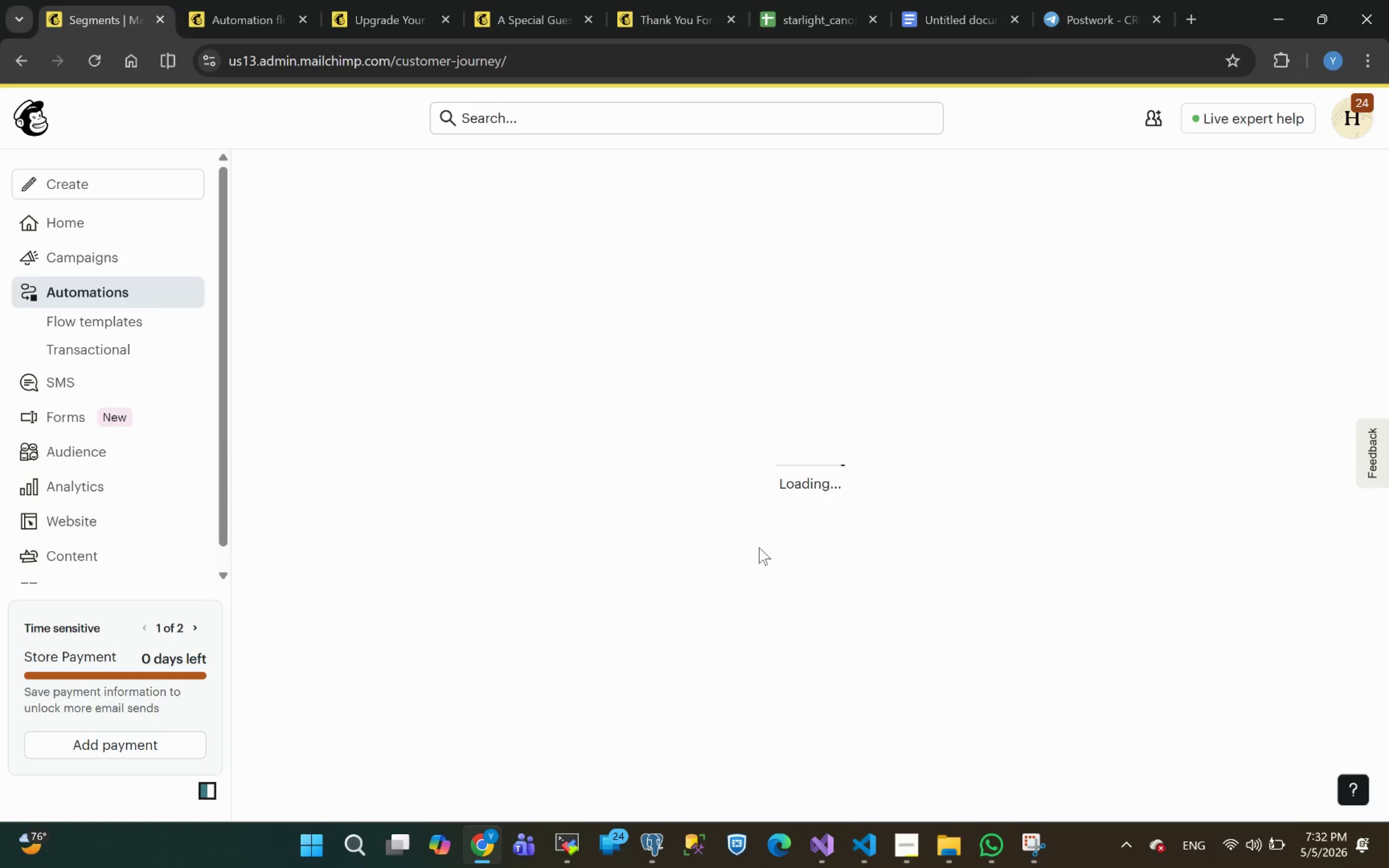 
left_click([1255, 496])
 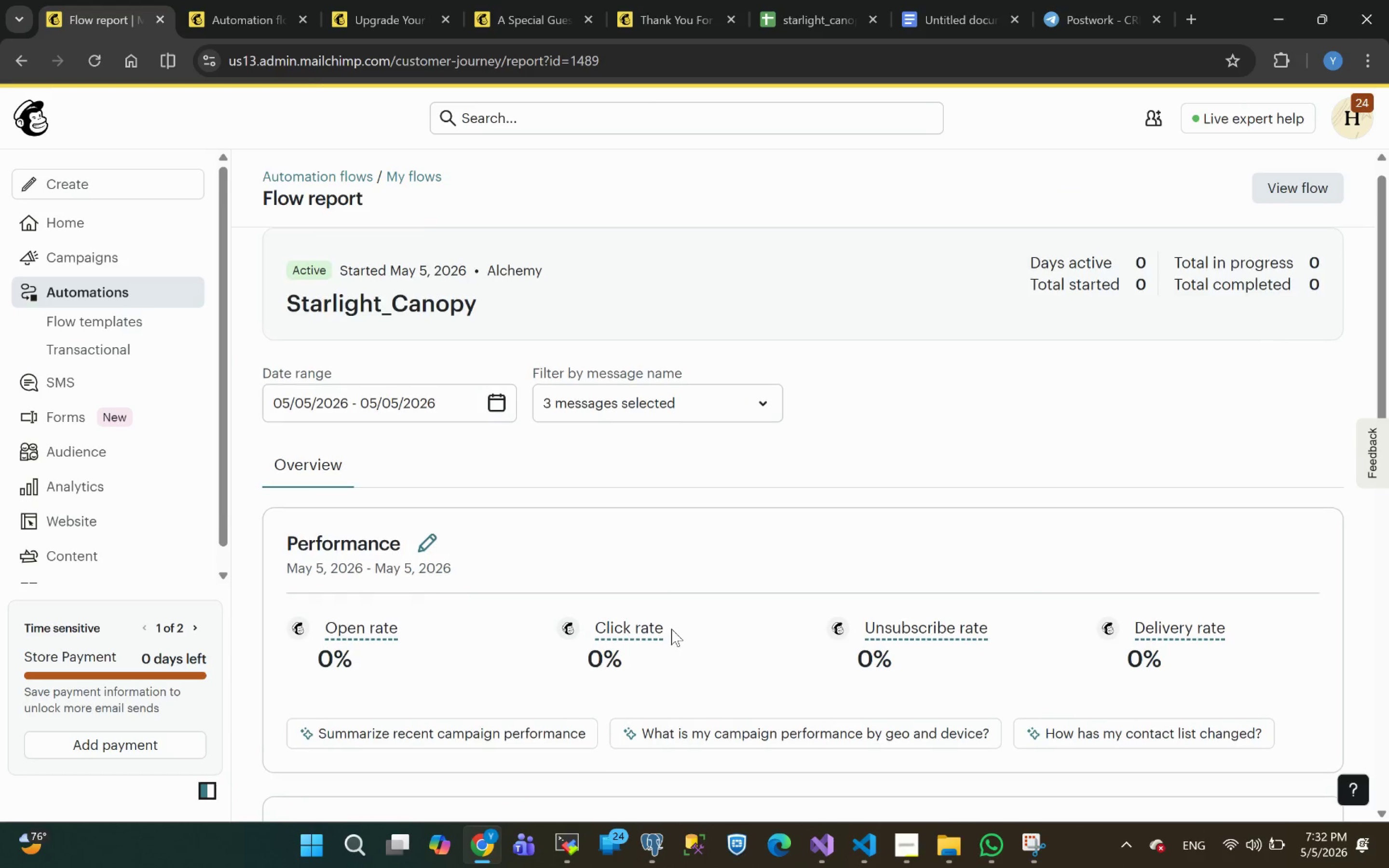 
wait(10.43)
 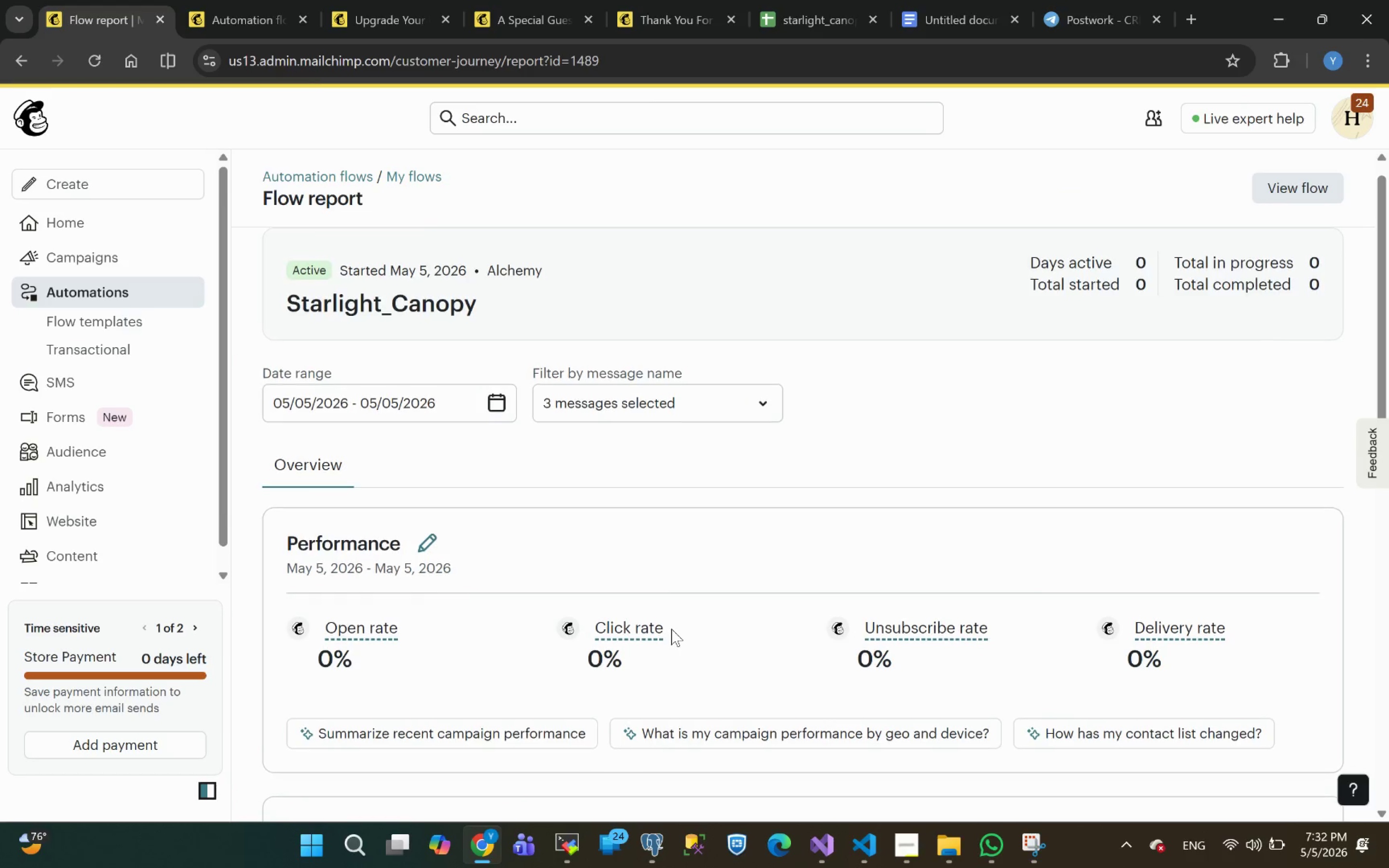 
left_click([1028, 846])
 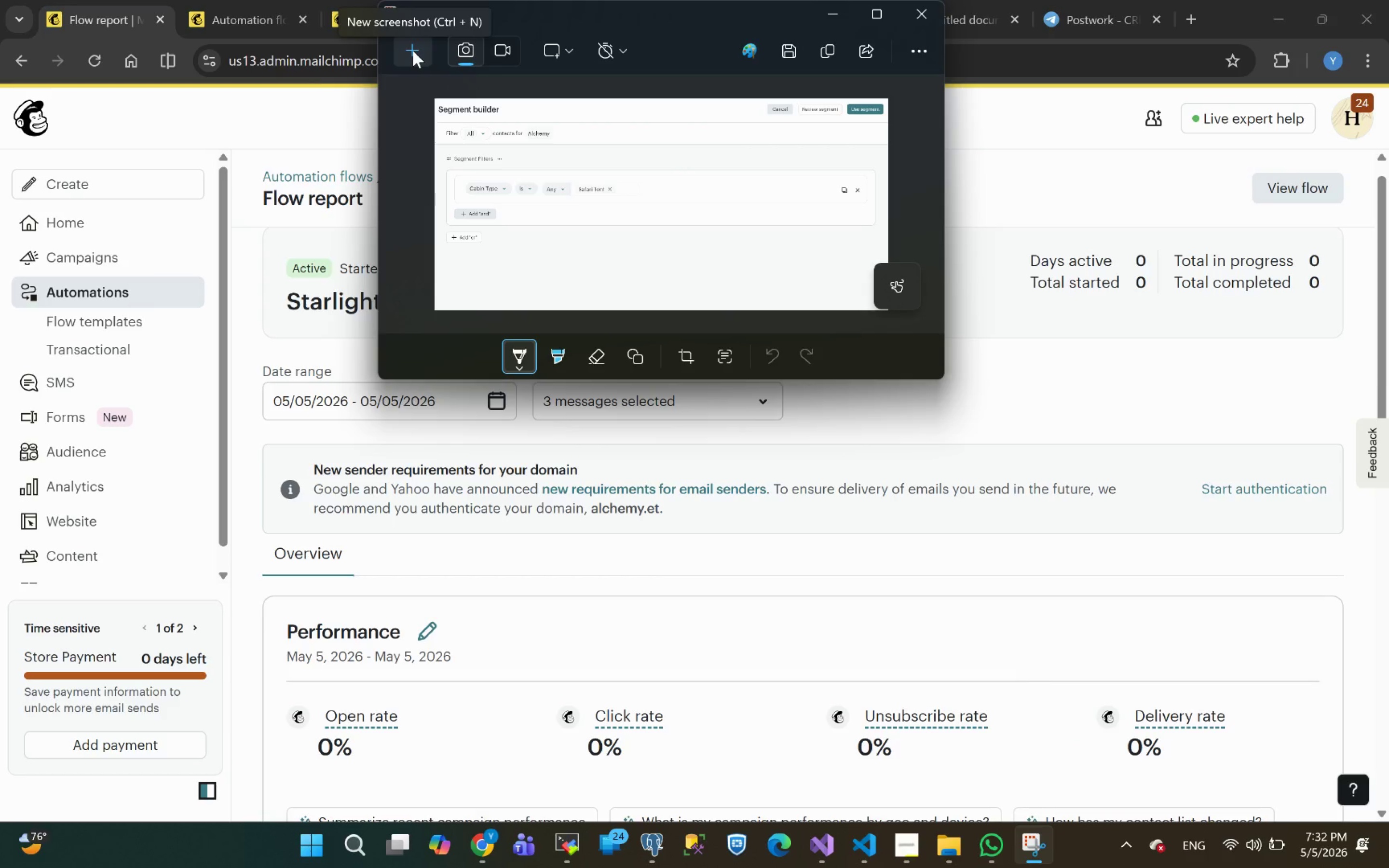 
left_click([413, 51])
 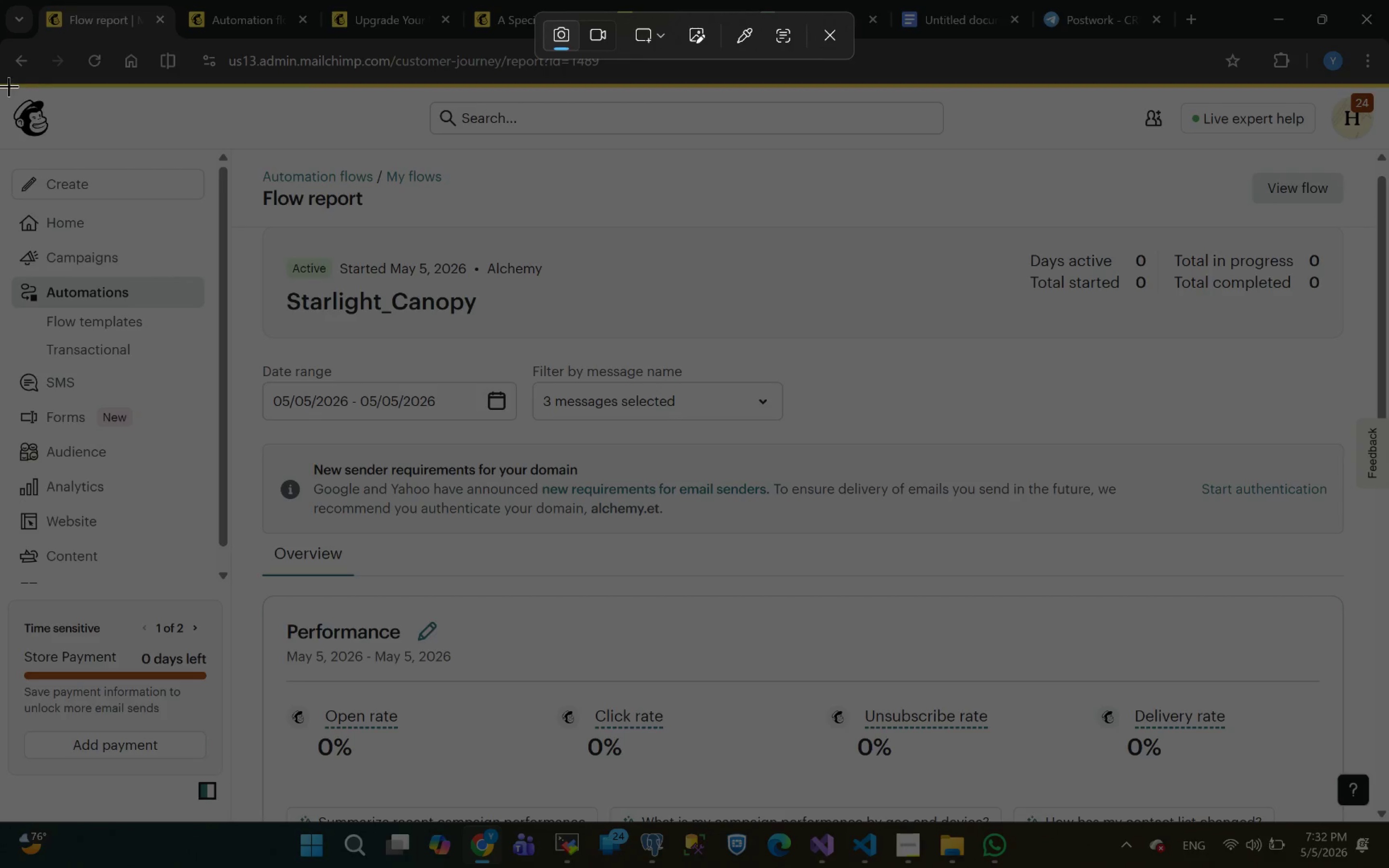 
left_click_drag(start_coordinate=[3, 86], to_coordinate=[1382, 818])
 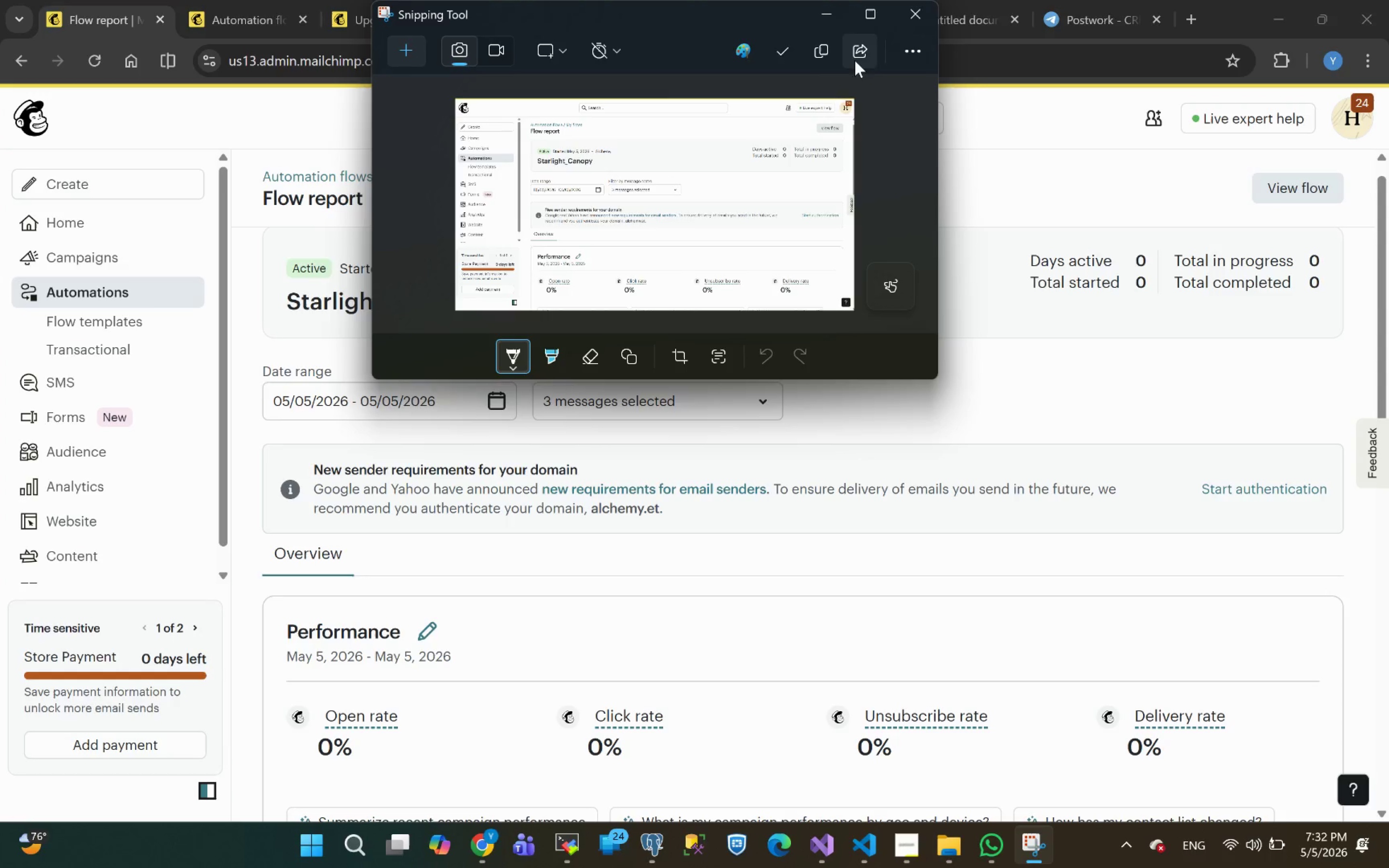 
left_click([776, 38])
 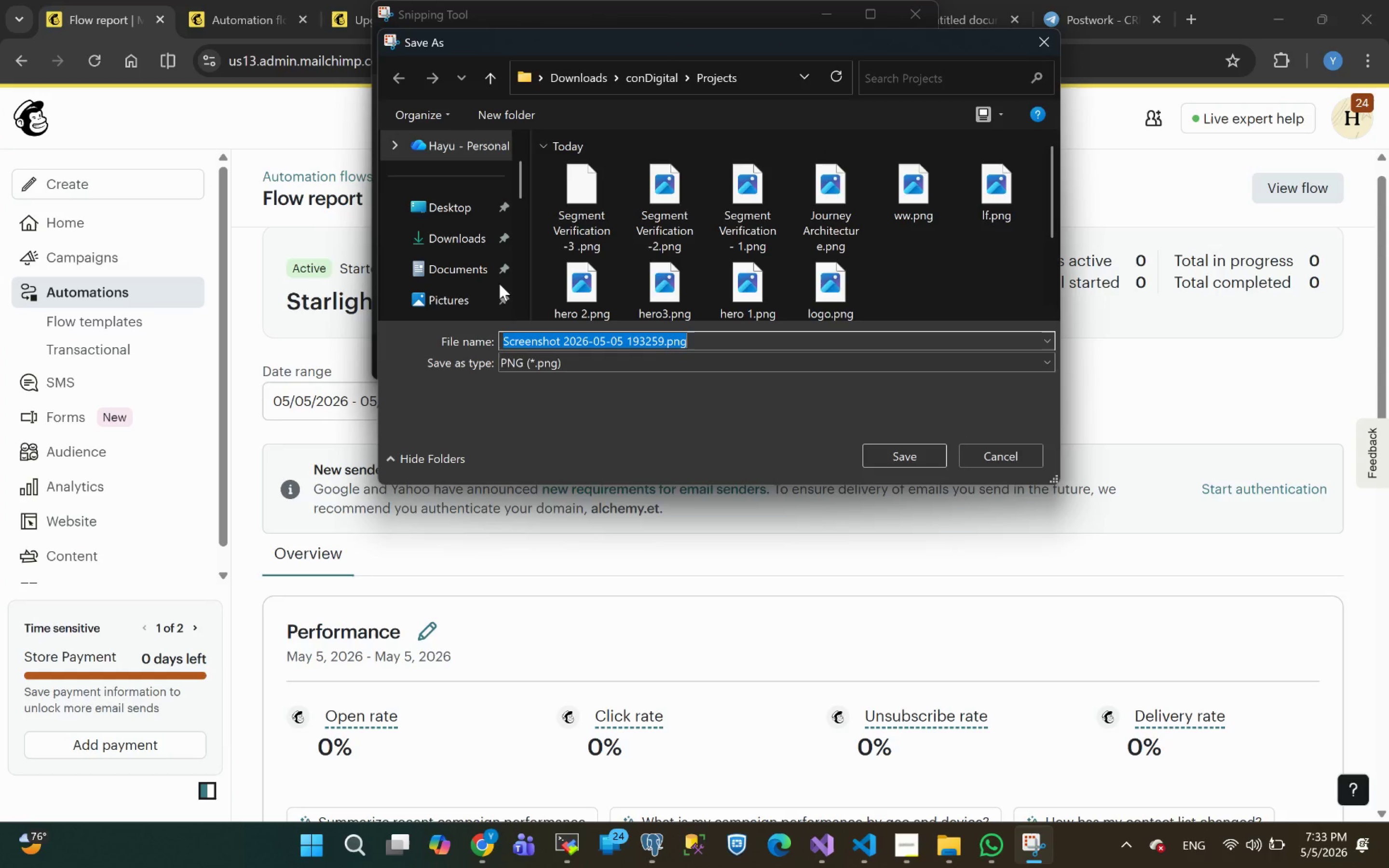 
key(Meta+V)
 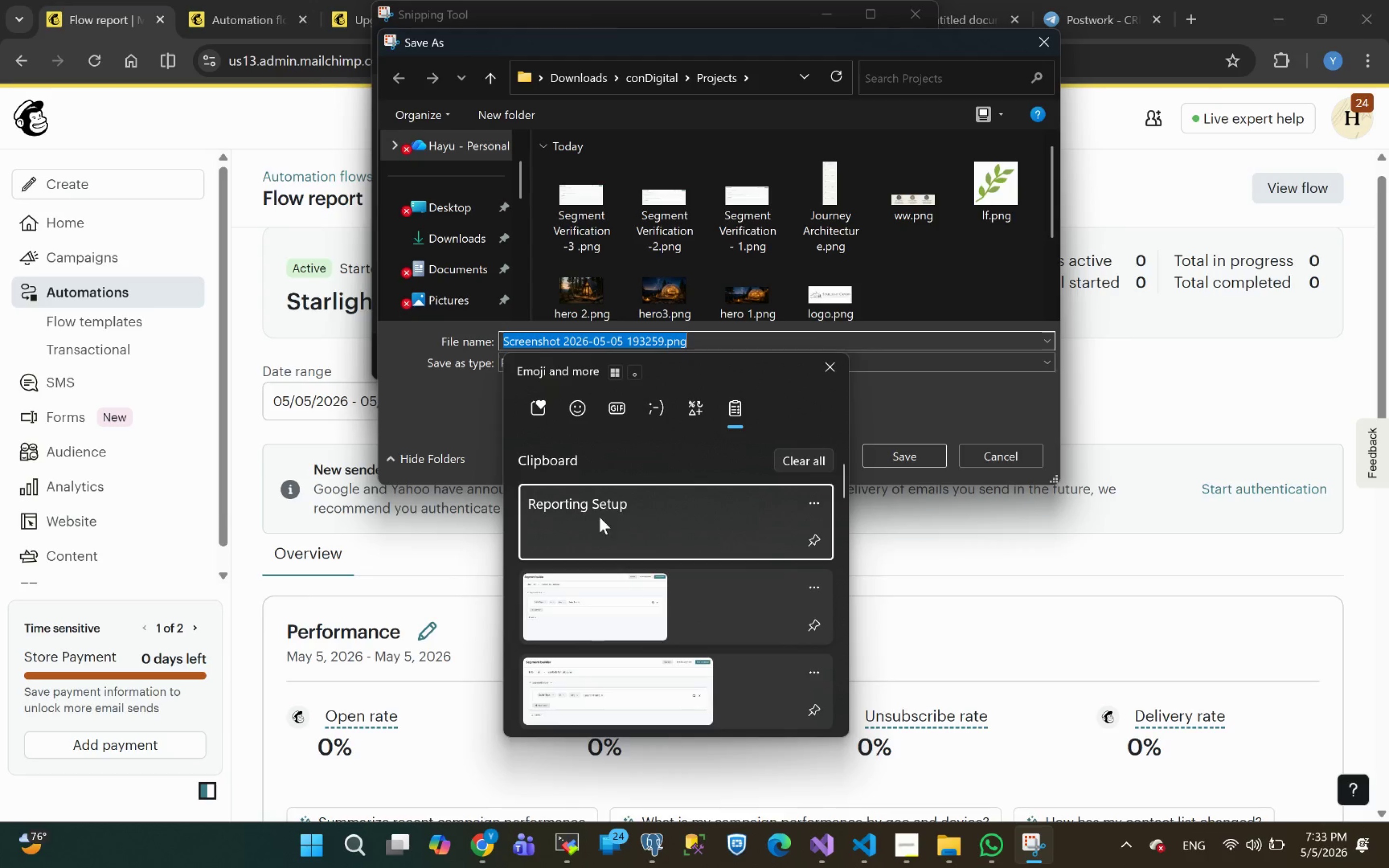 
left_click([599, 518])
 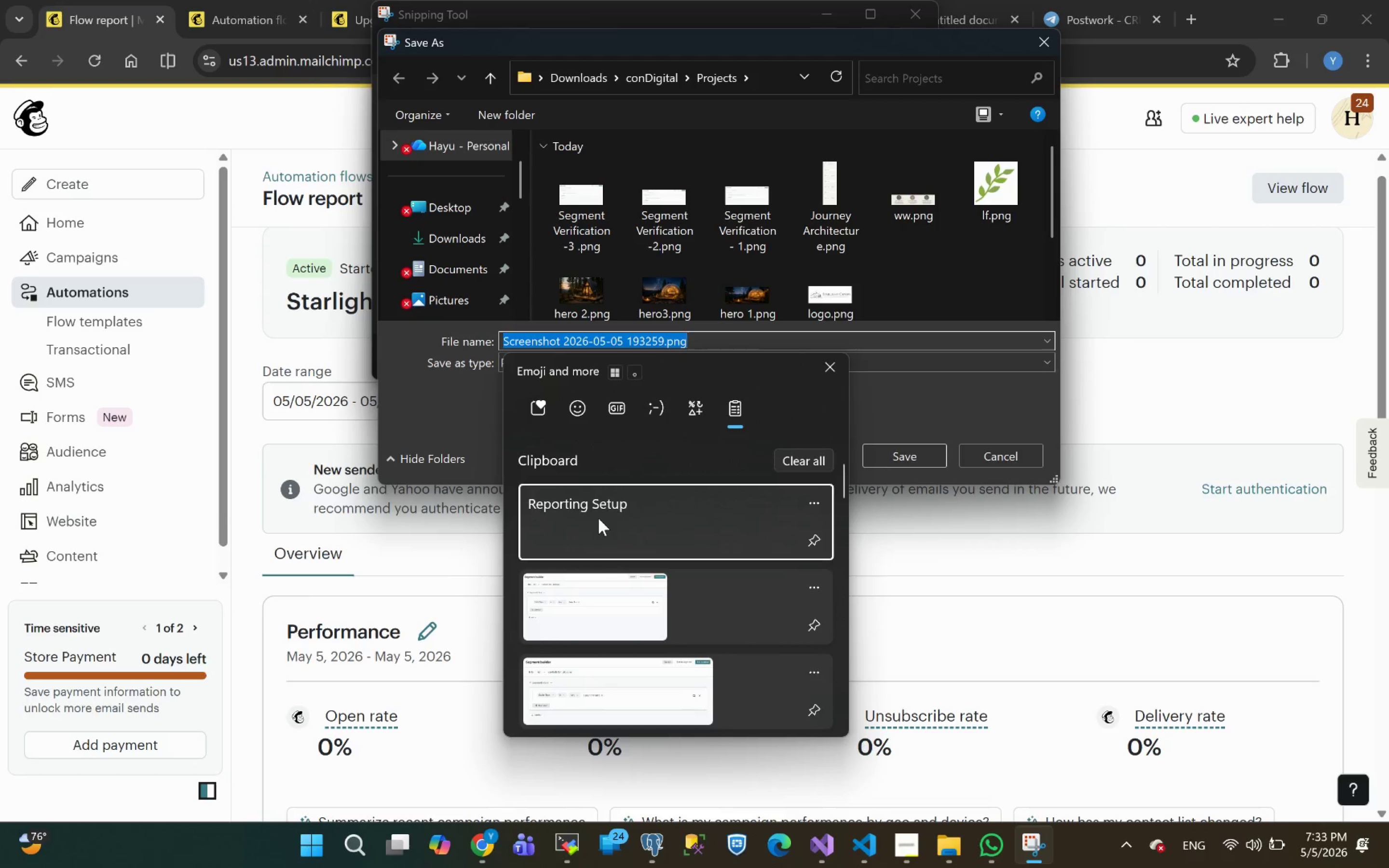 
key(Control+ControlLeft)
 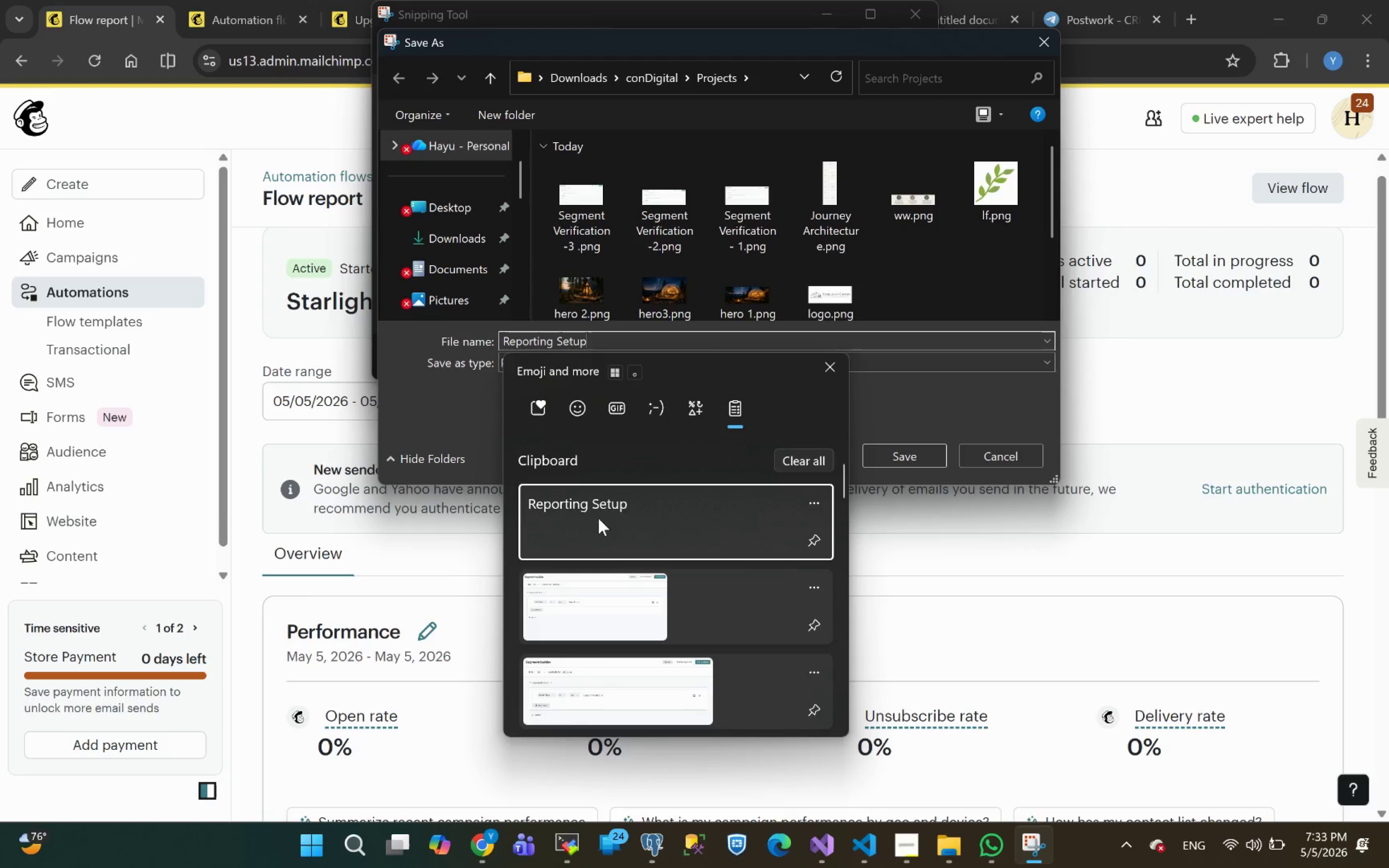 
key(Control+V)
 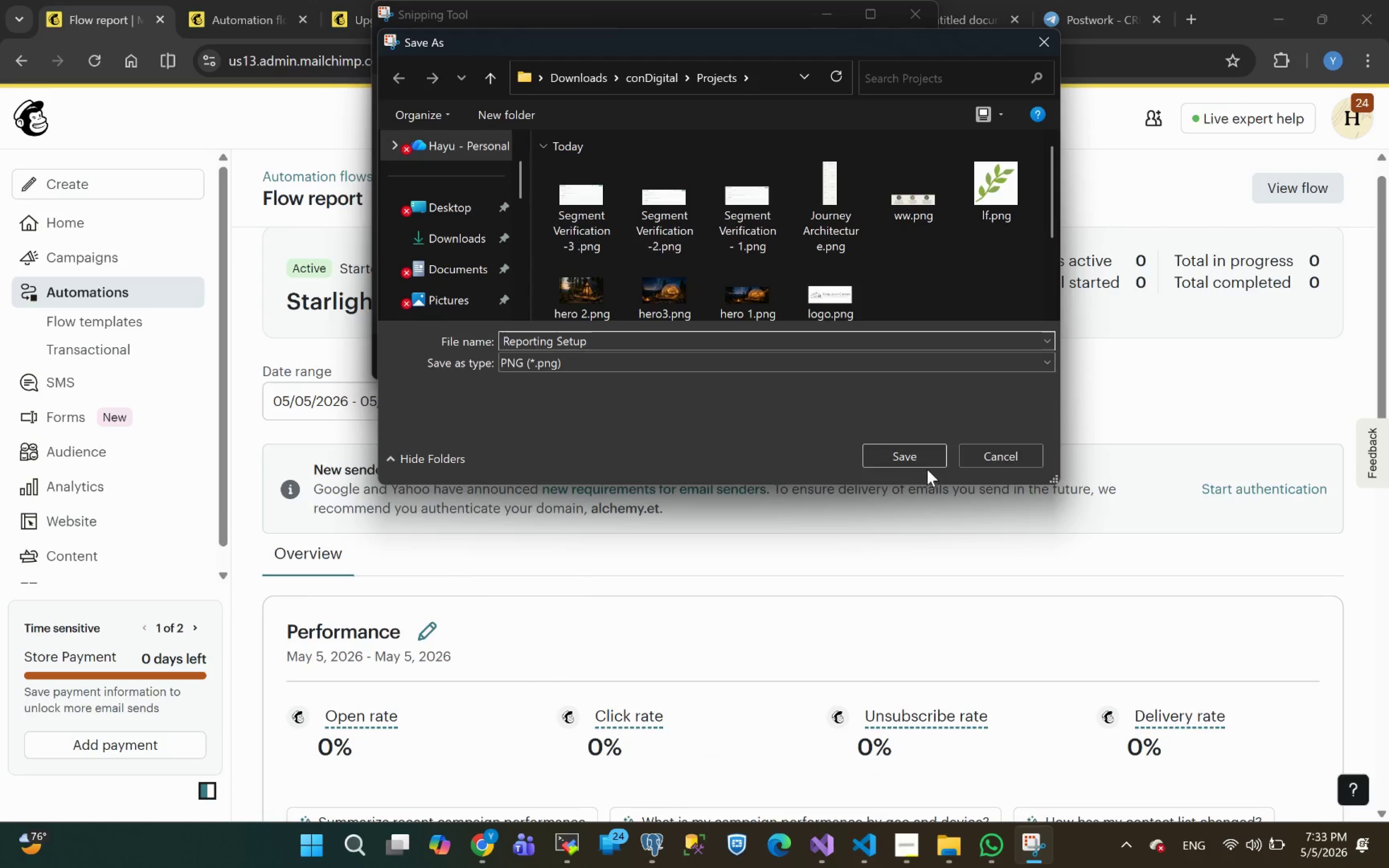 
left_click([892, 460])
 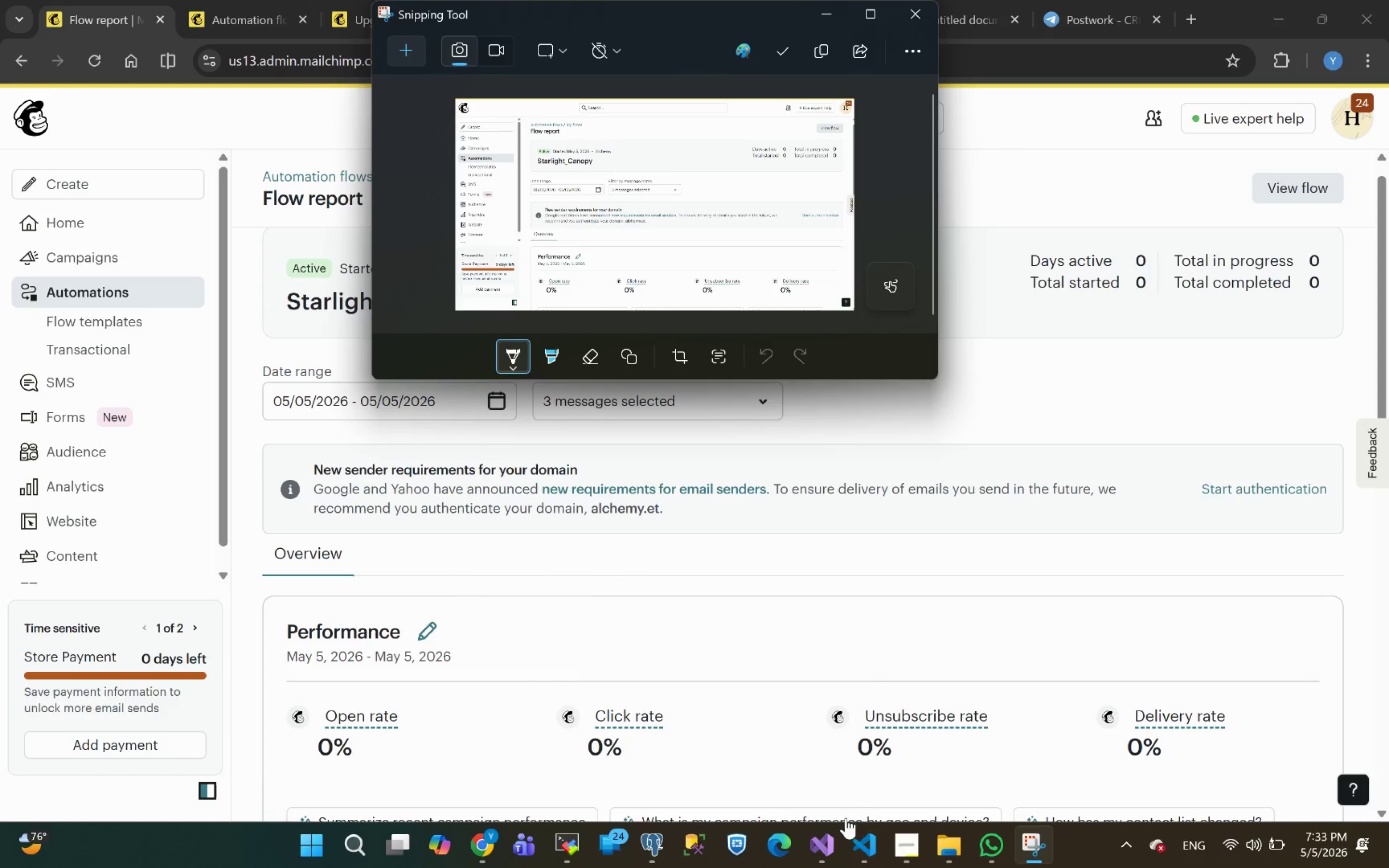 